 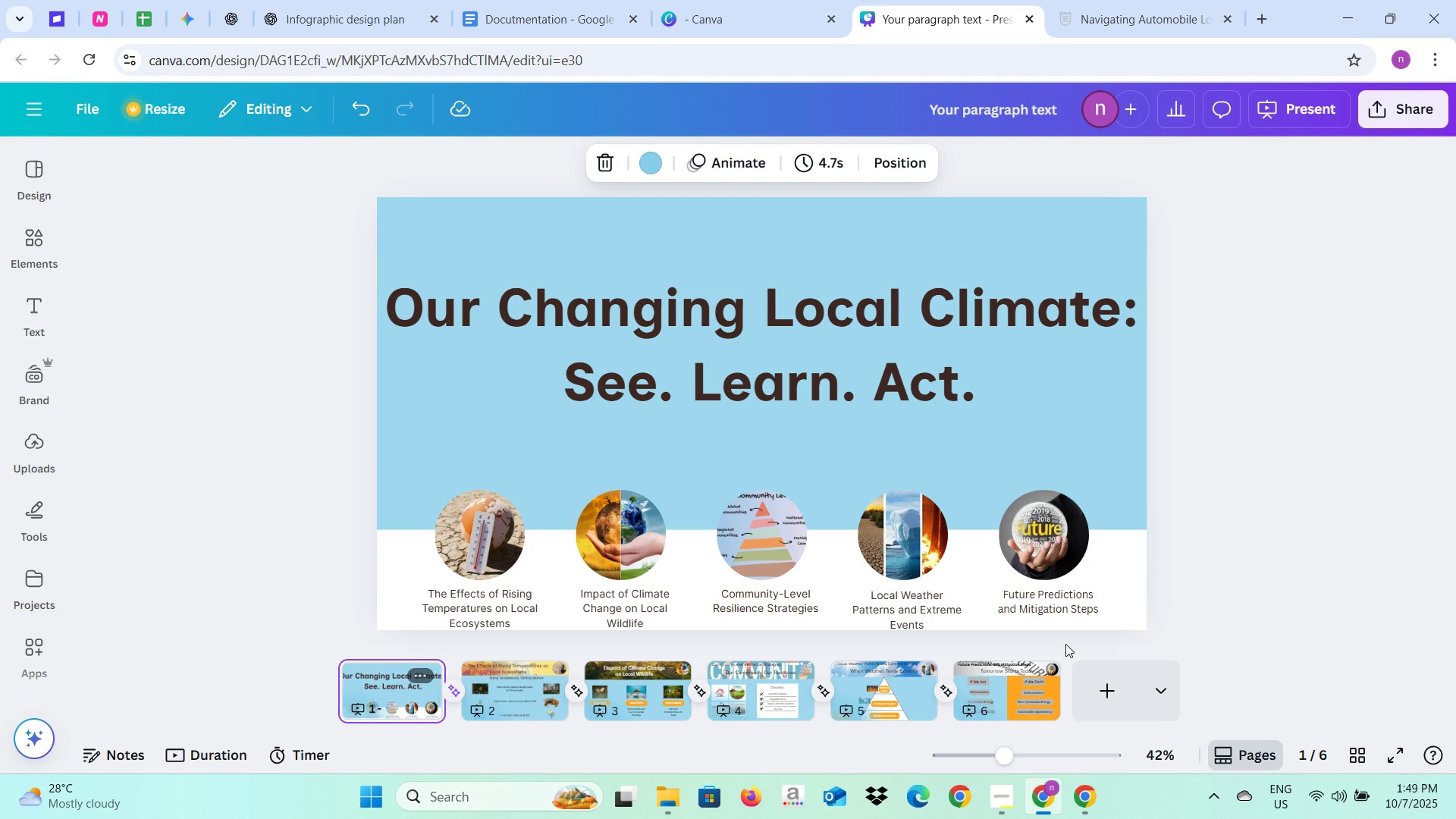 
left_click([1380, 761])
 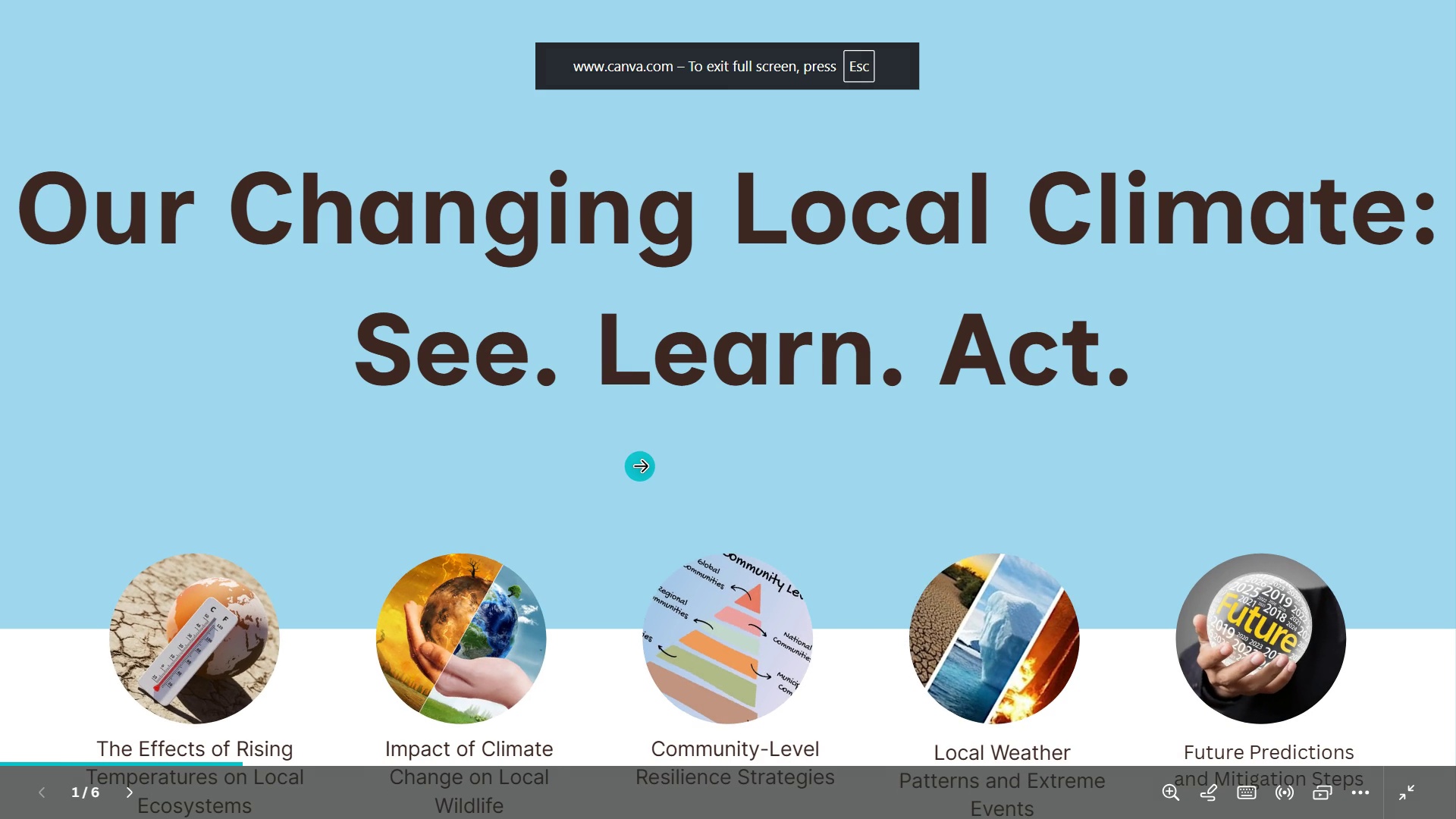 
key(ArrowRight)
 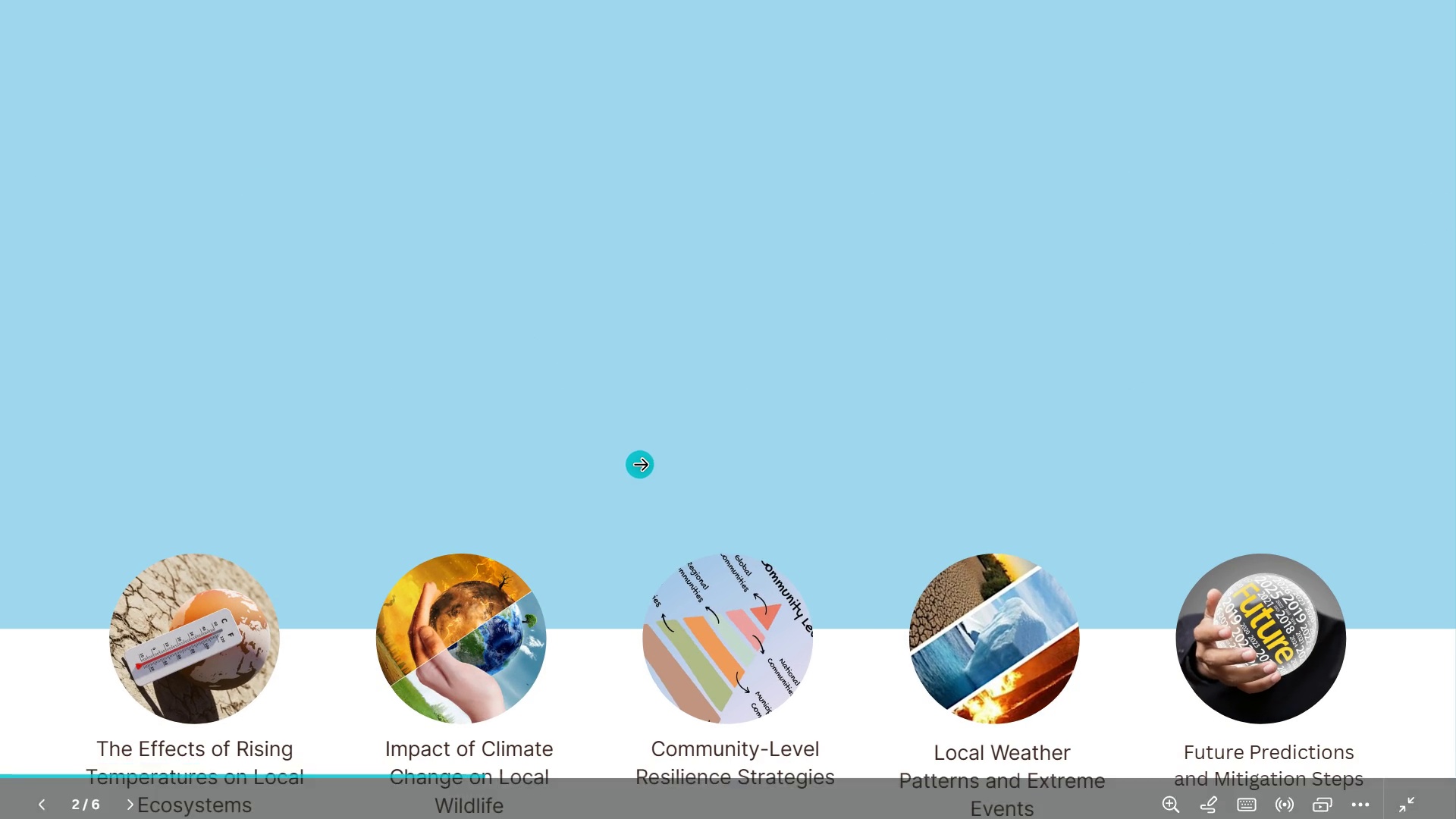 
key(ArrowRight)
 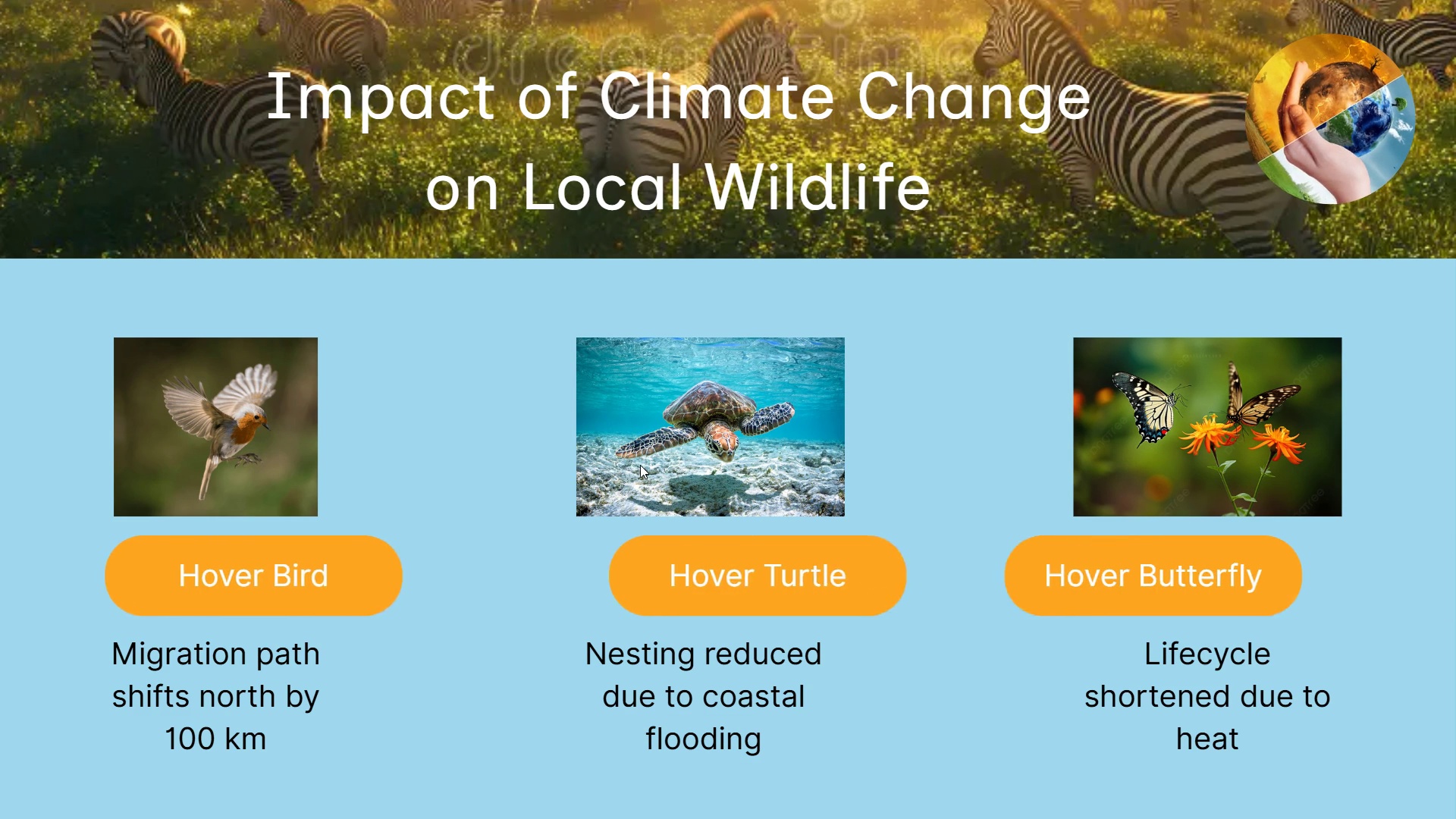 
wait(5.63)
 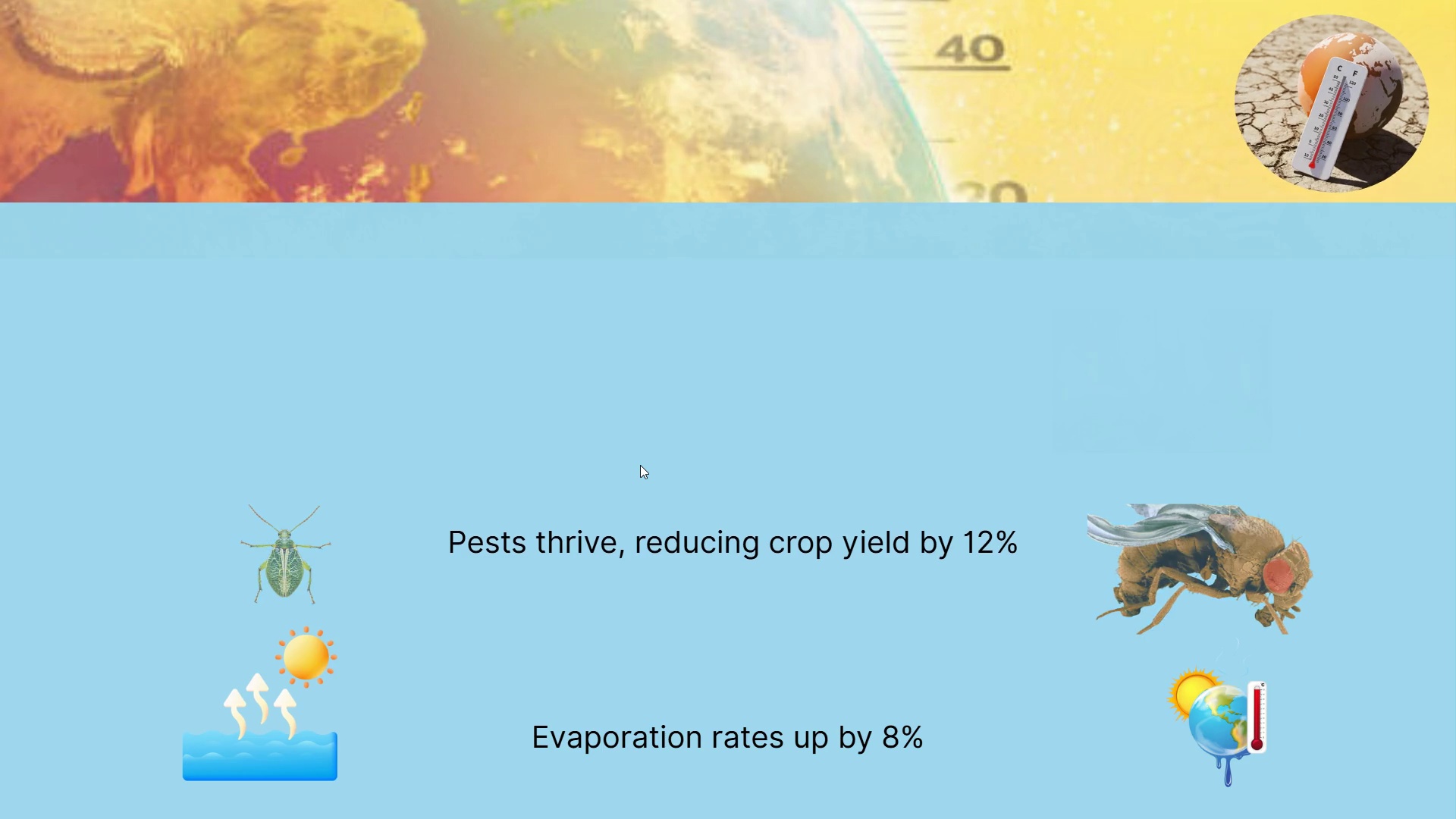 
key(ArrowRight)
 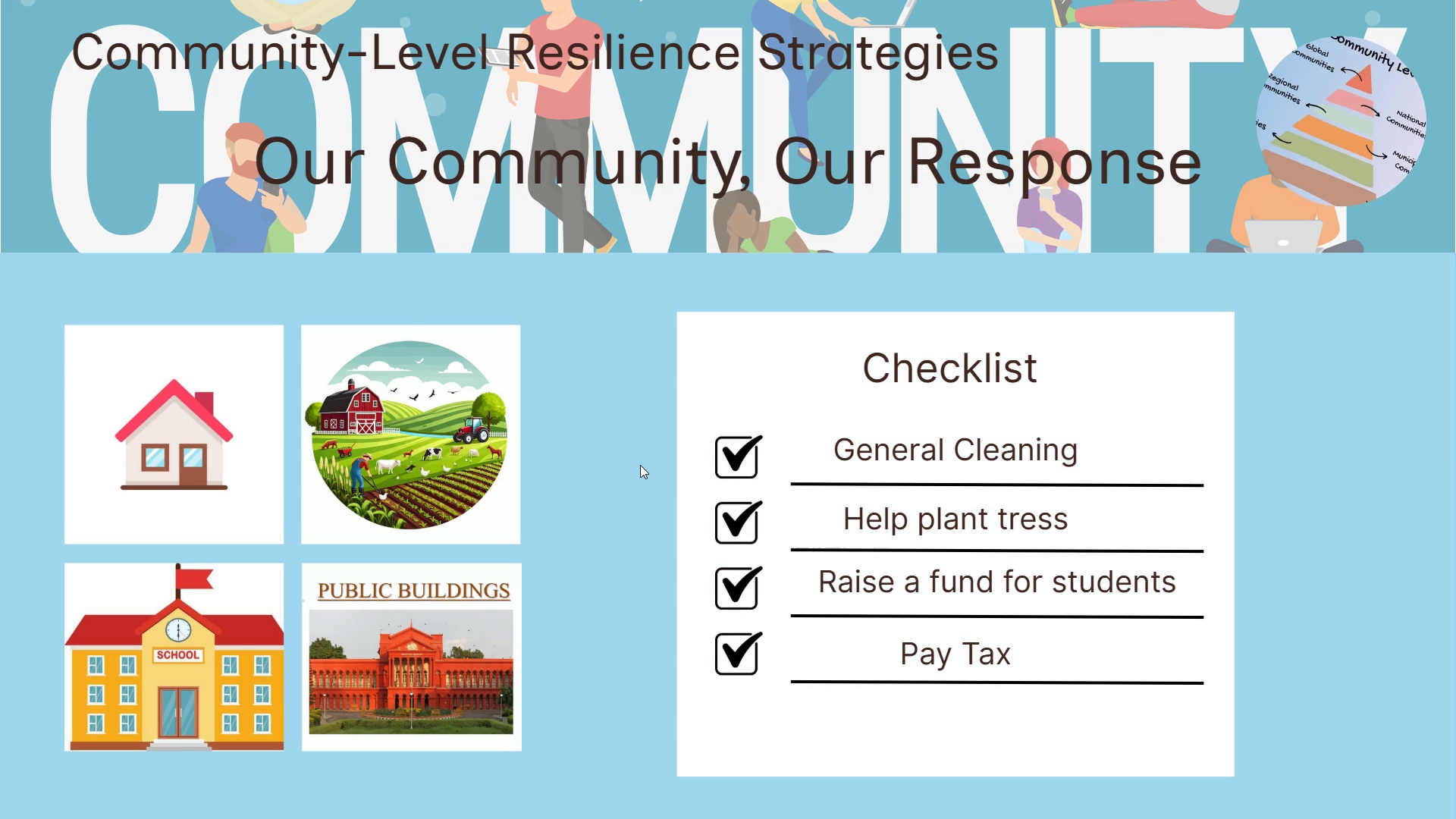 
key(ArrowRight)
 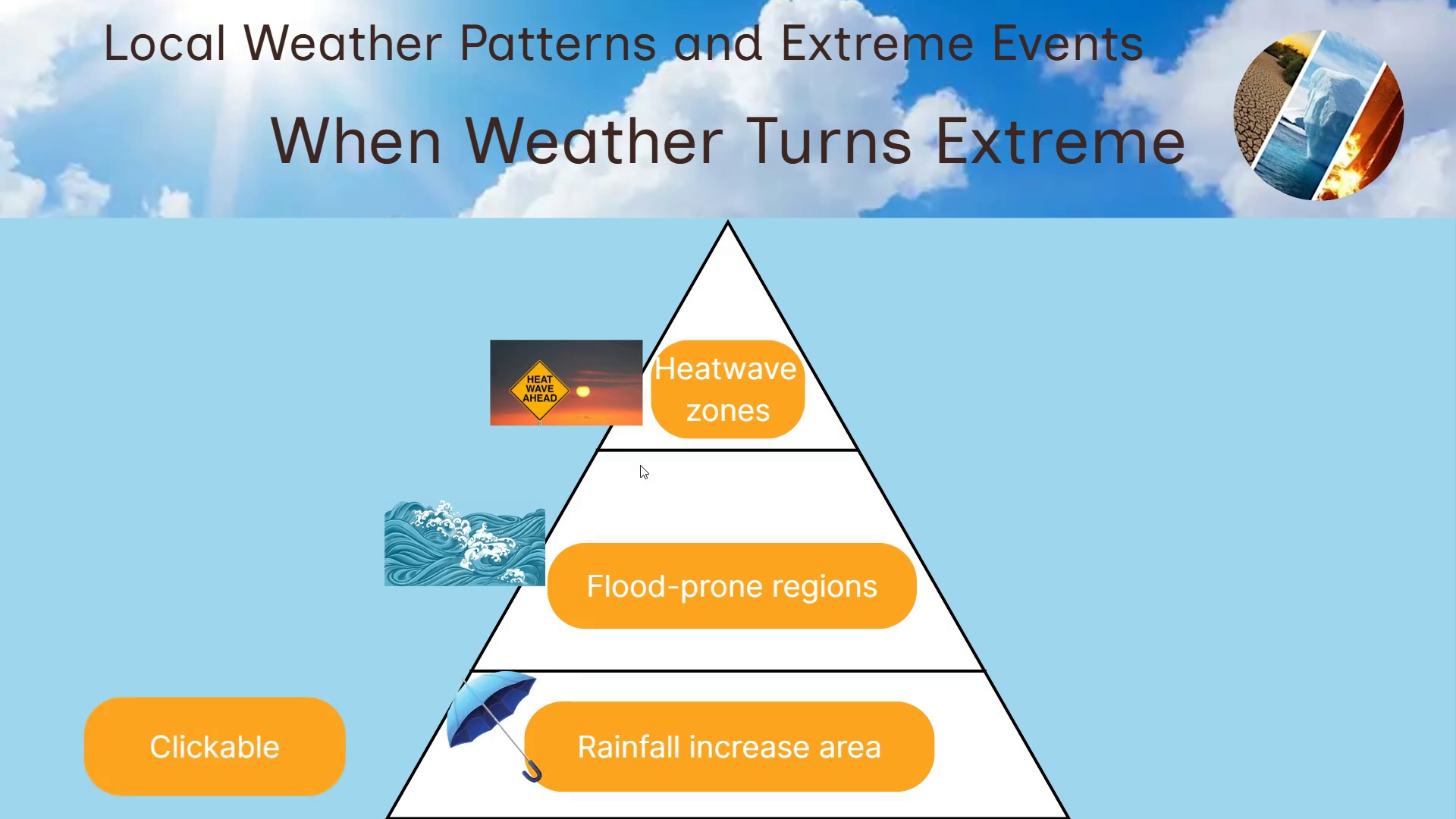 
key(ArrowRight)
 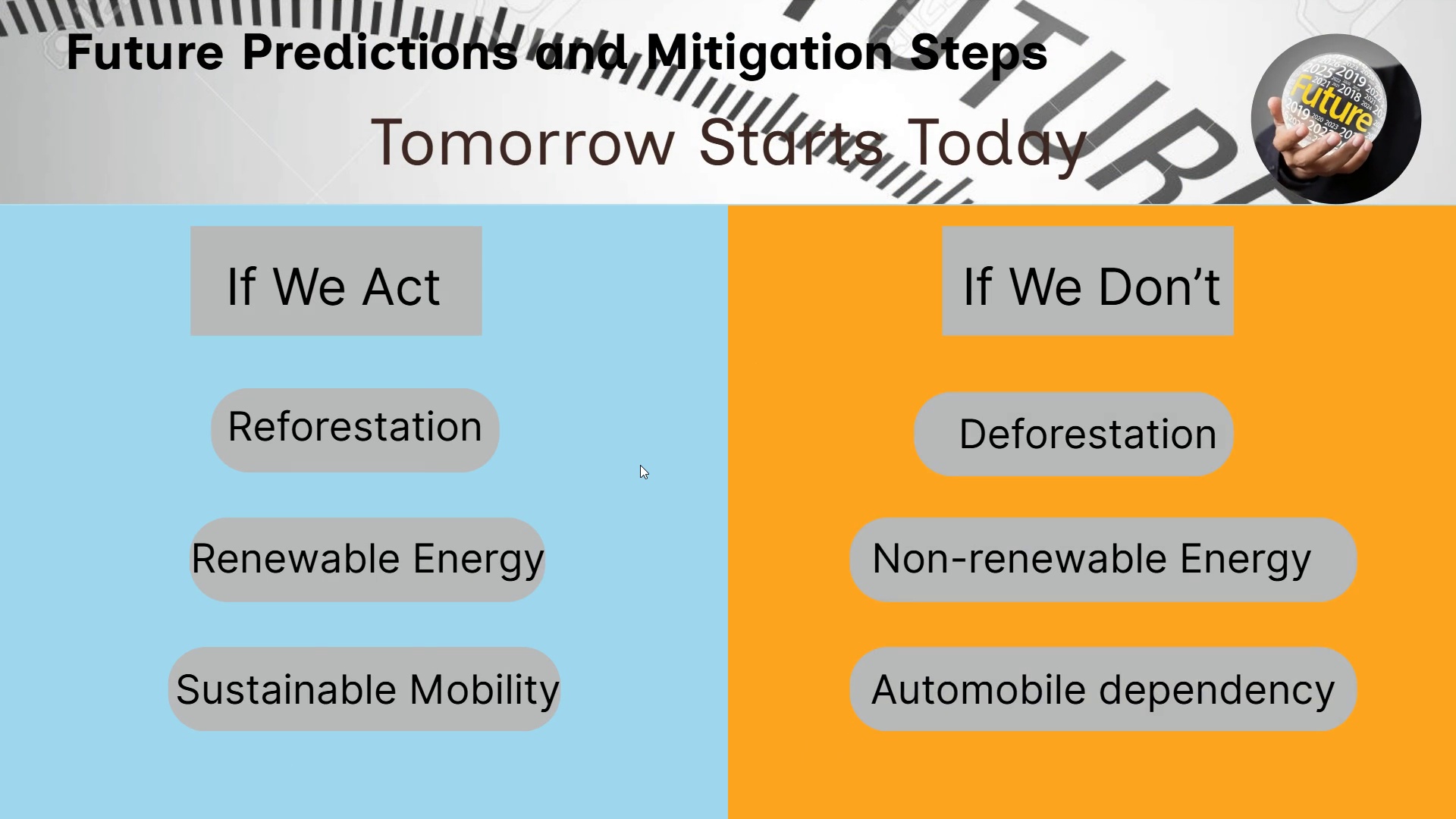 
key(ArrowRight)
 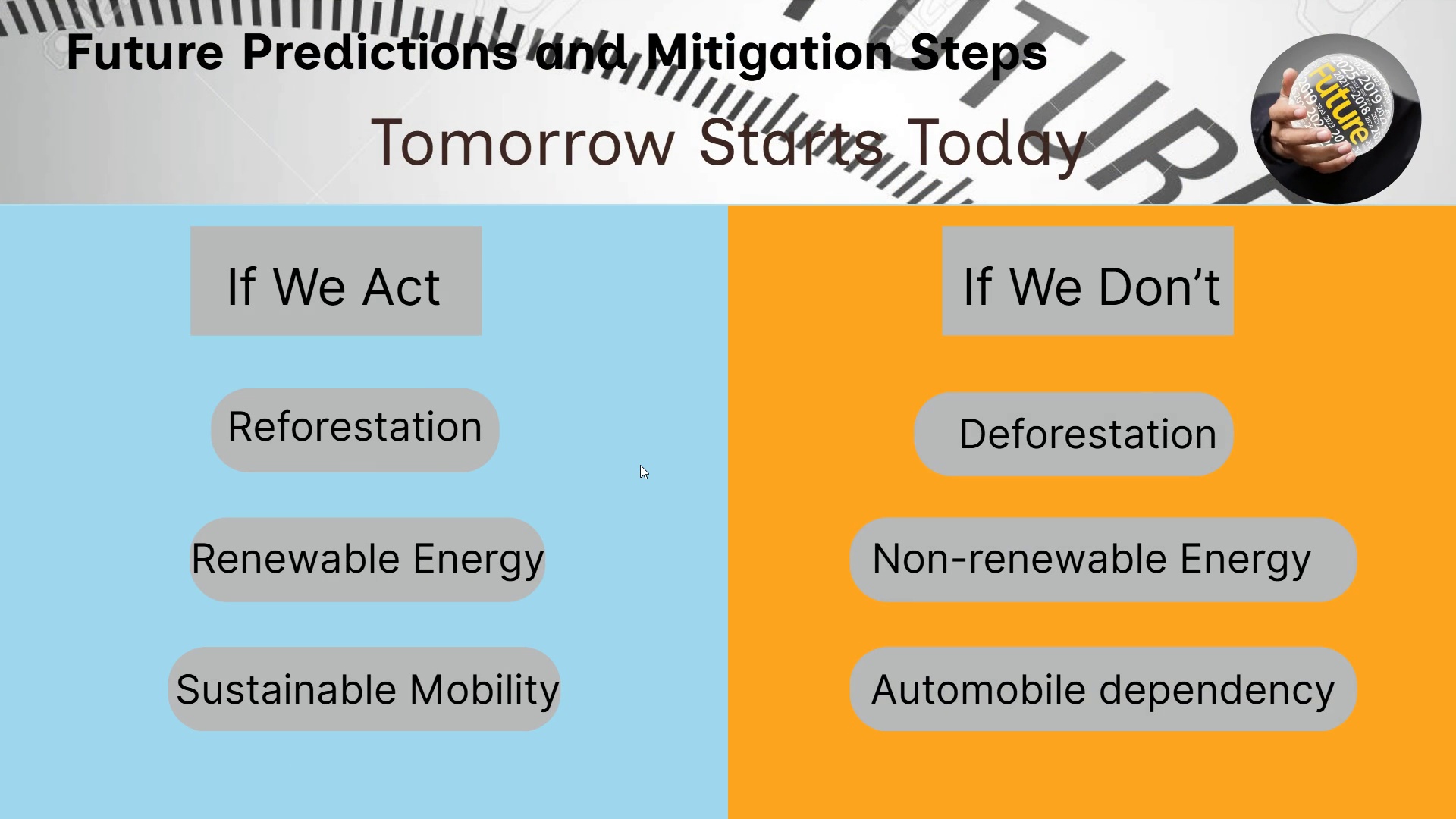 
key(ArrowRight)
 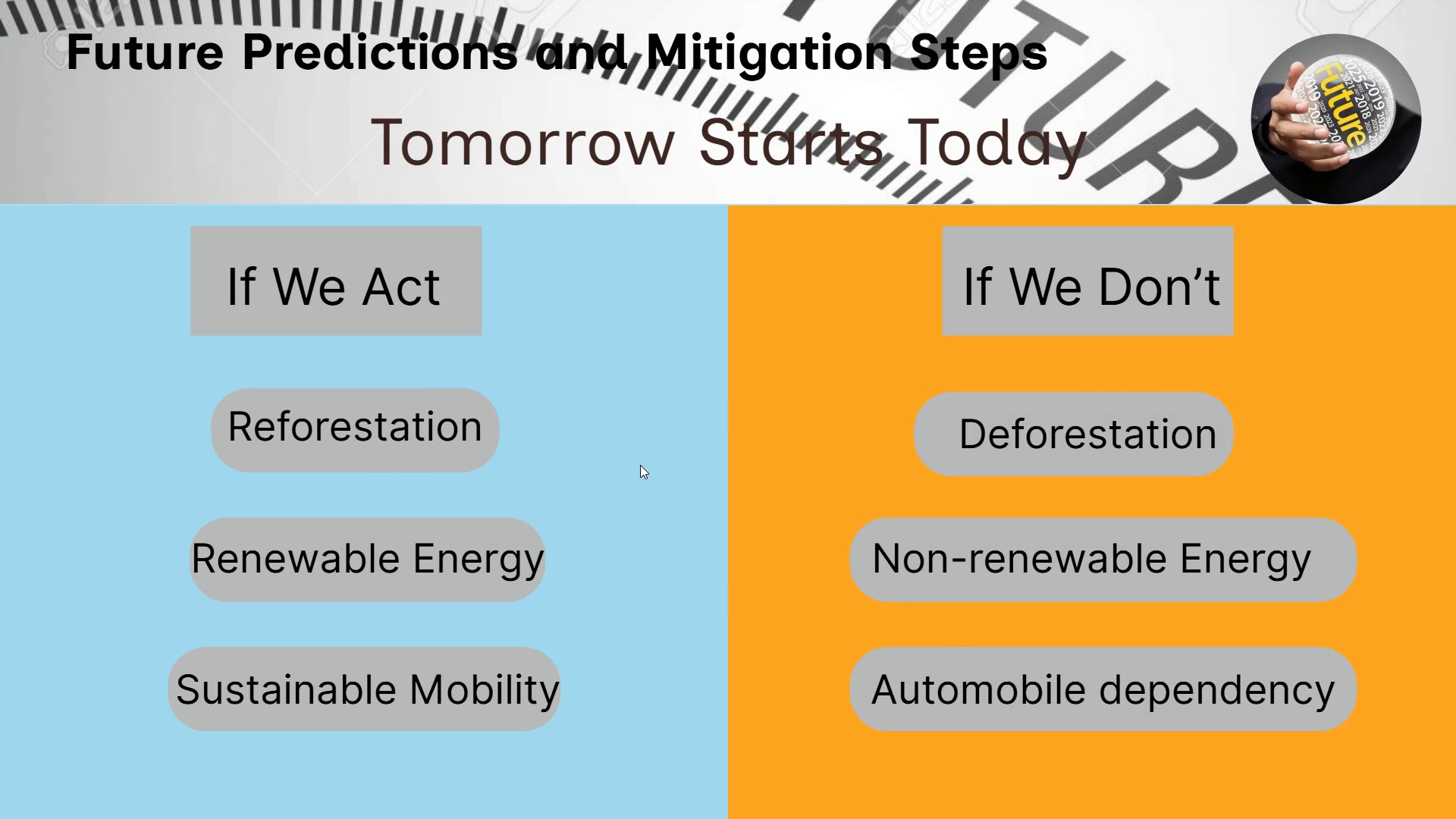 
key(ArrowRight)
 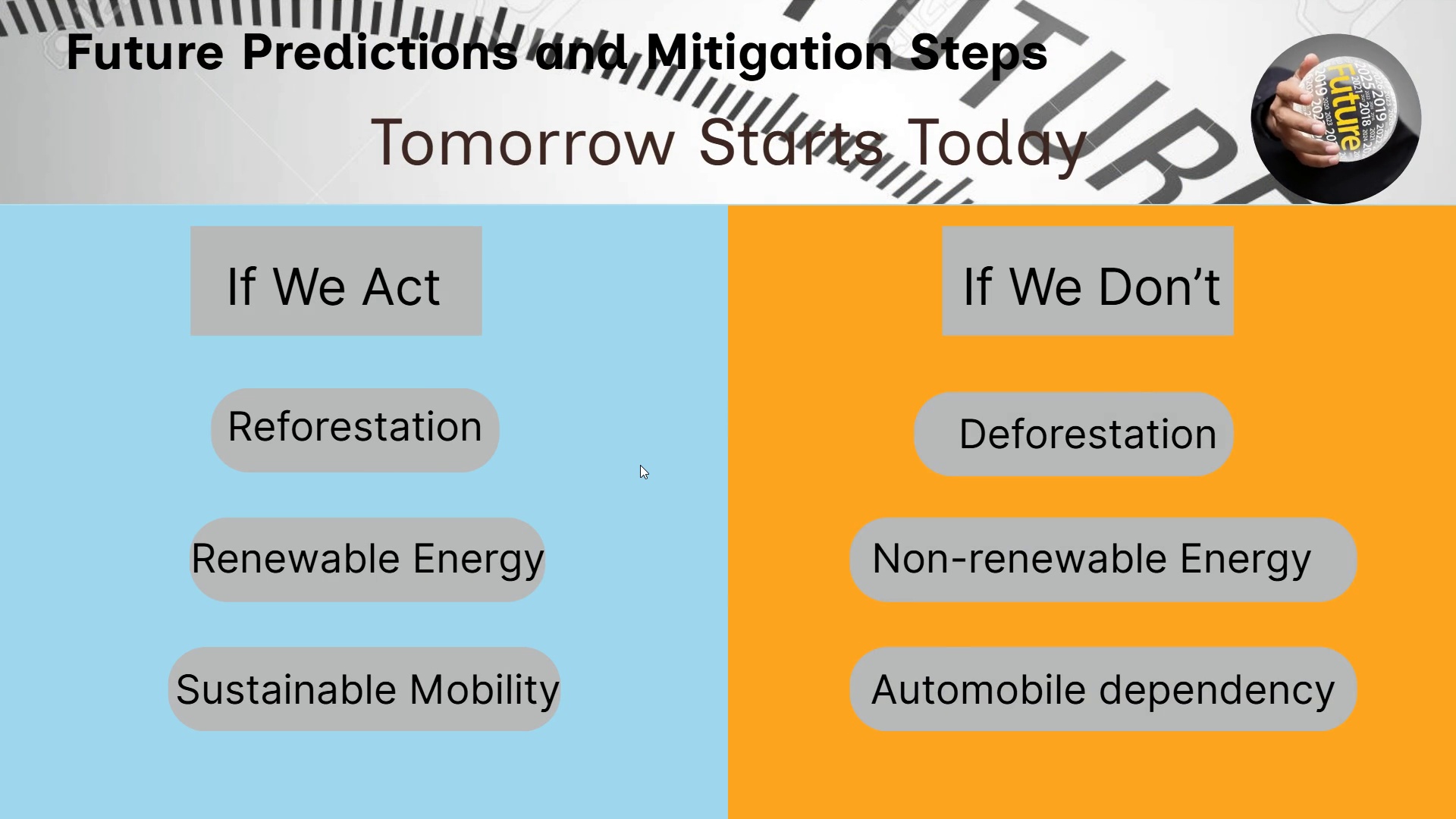 
key(Escape)